 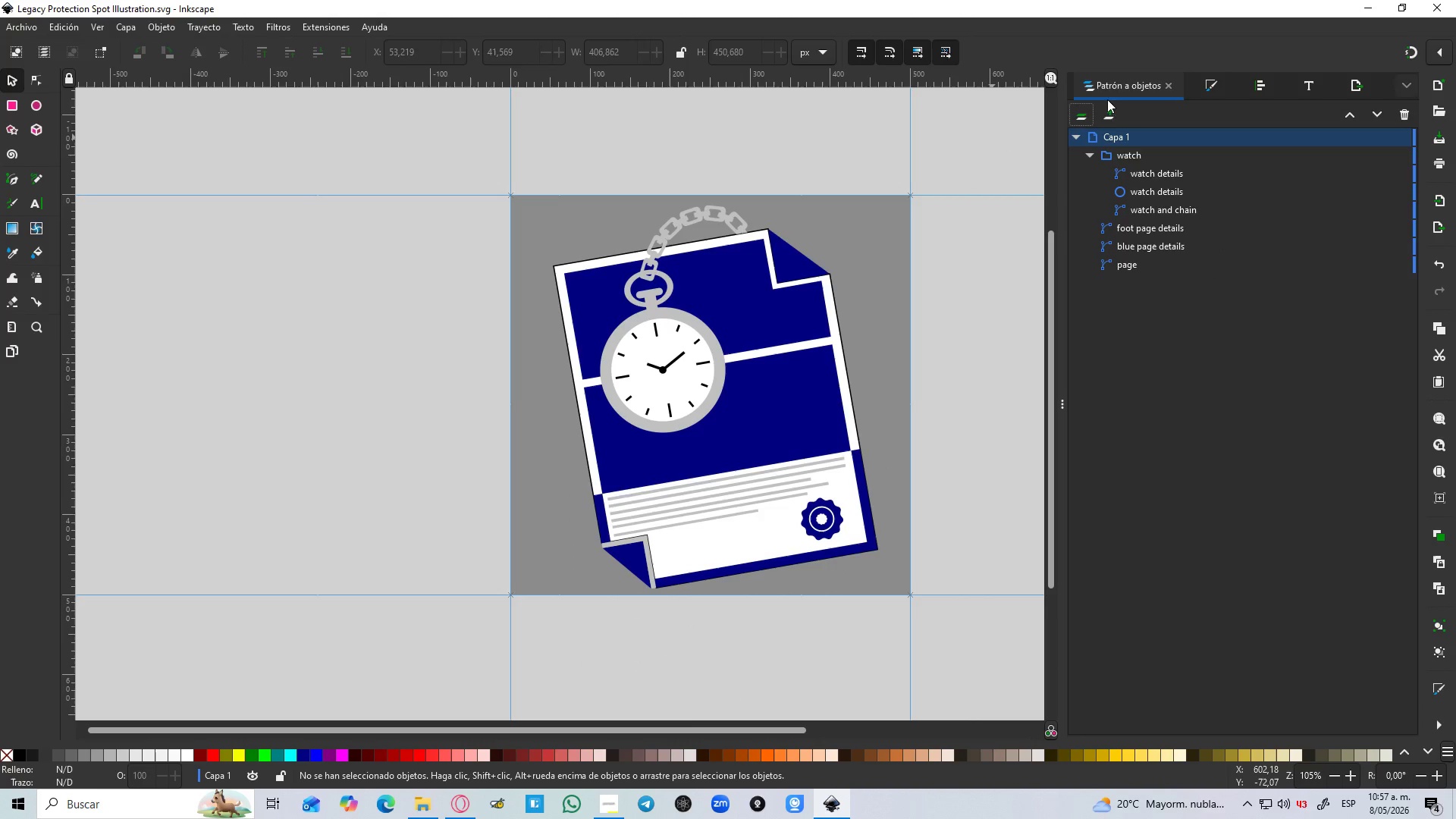 
left_click([1141, 170])
 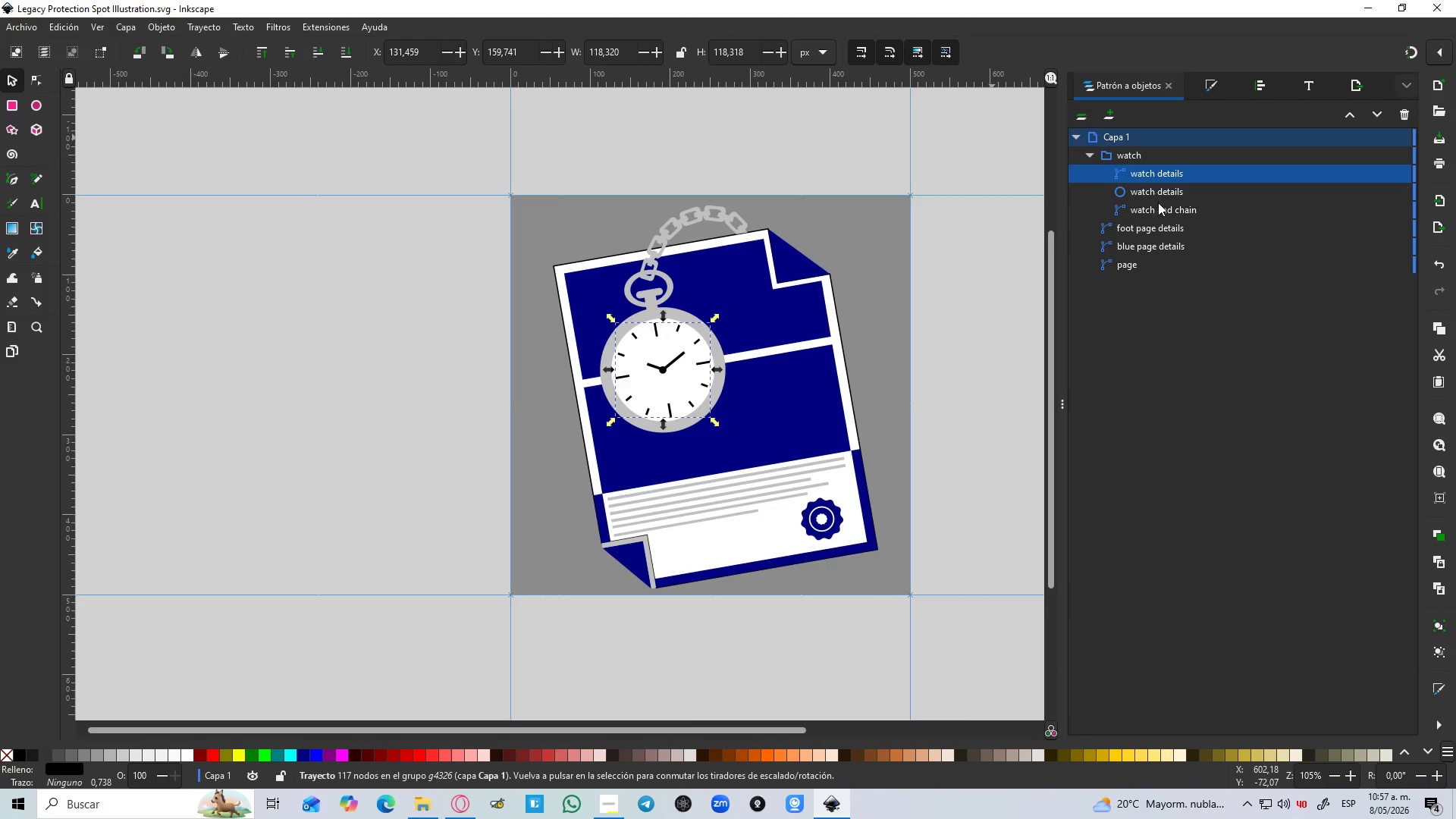 
left_click([1158, 202])
 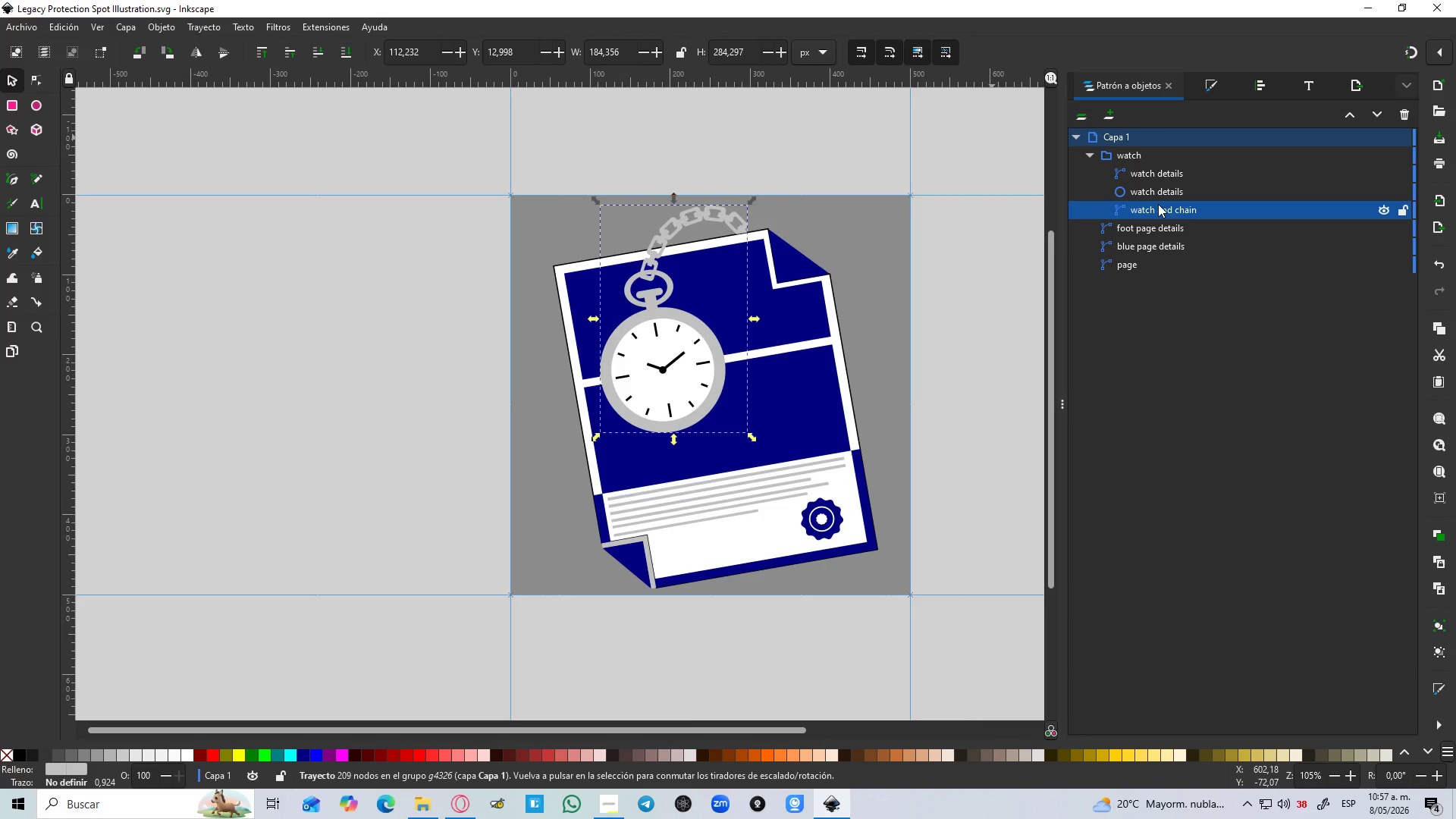 
double_click([1158, 205])
 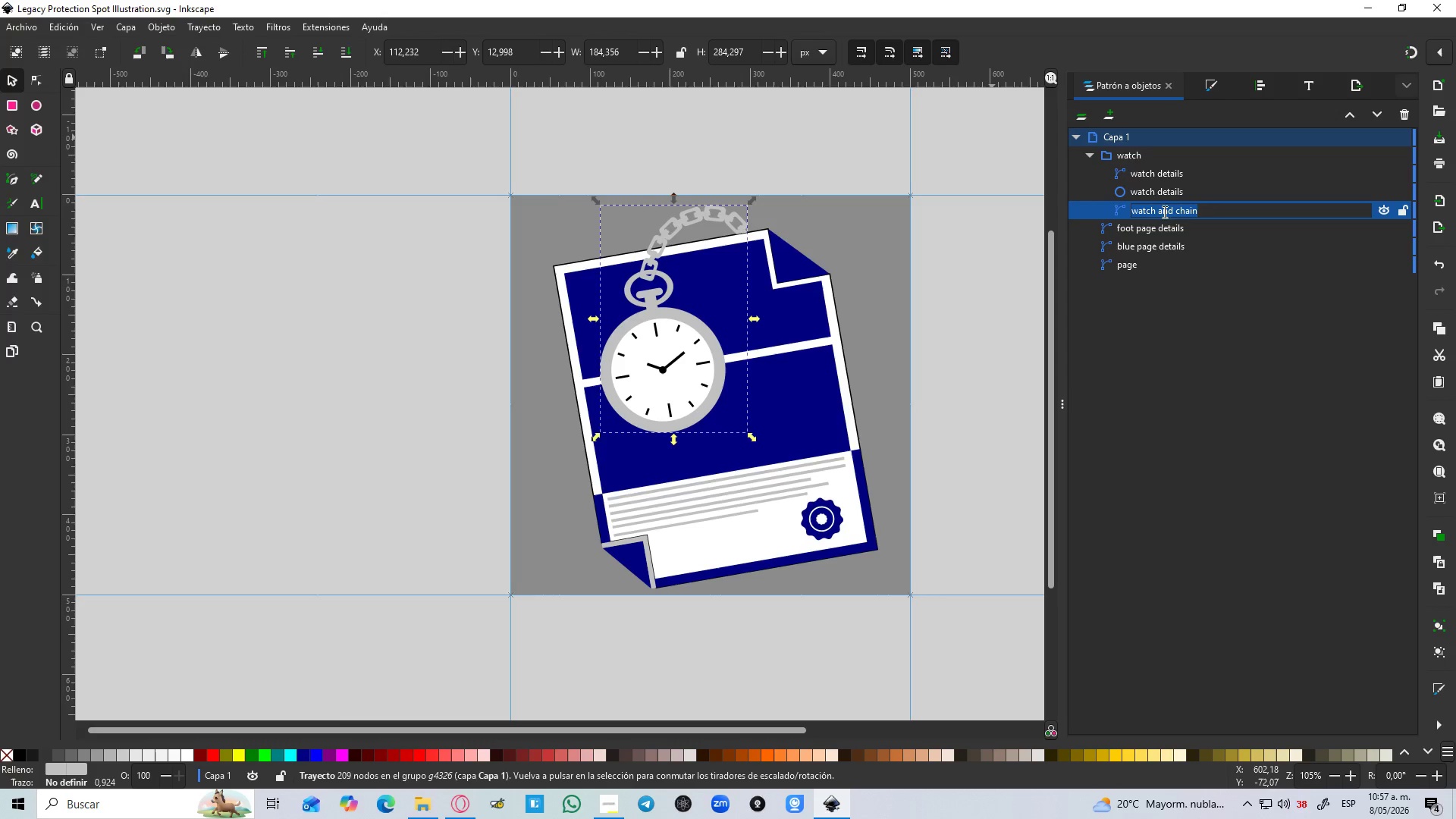 
key(Control+V)
 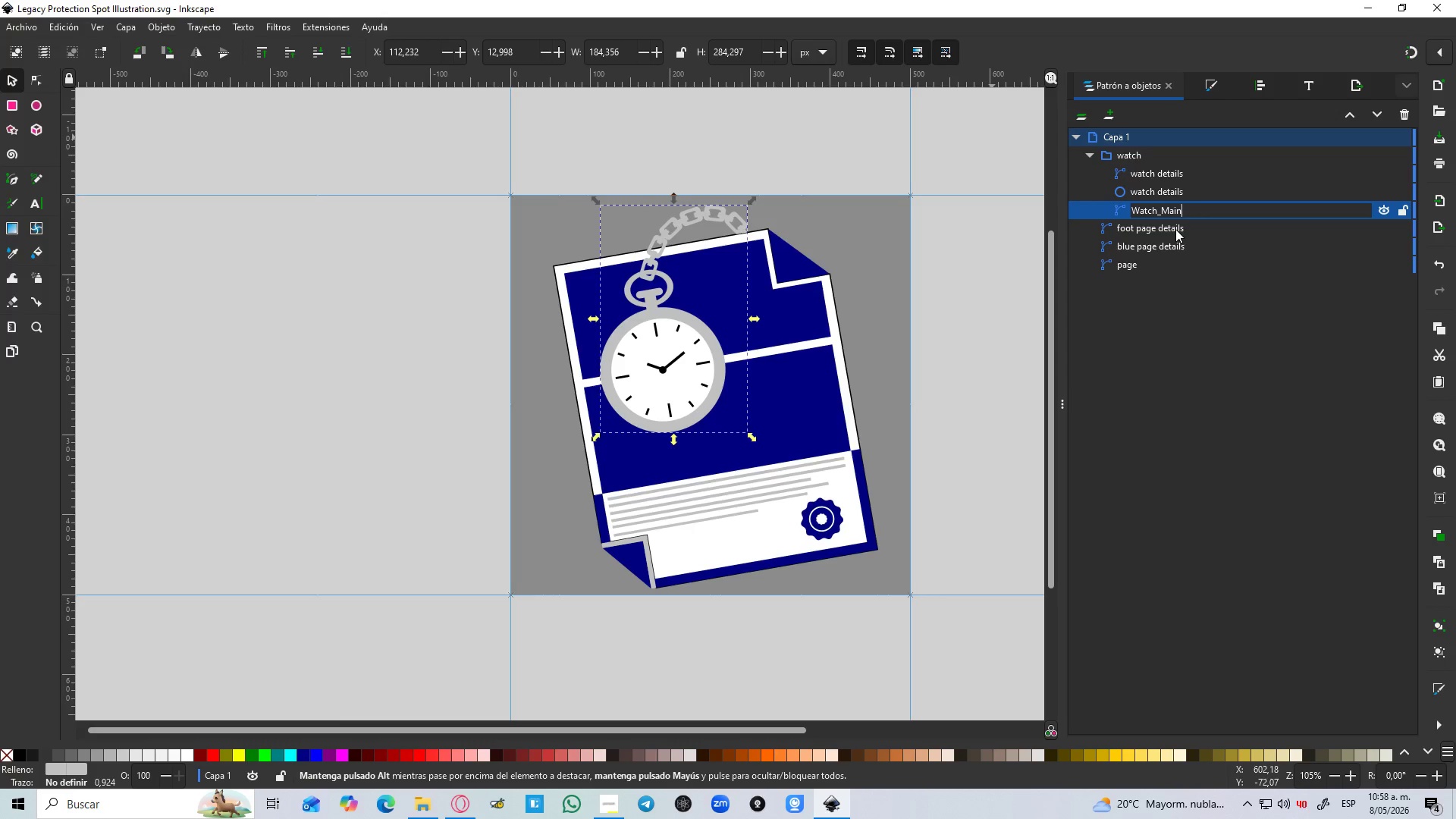 
type( and chain)
 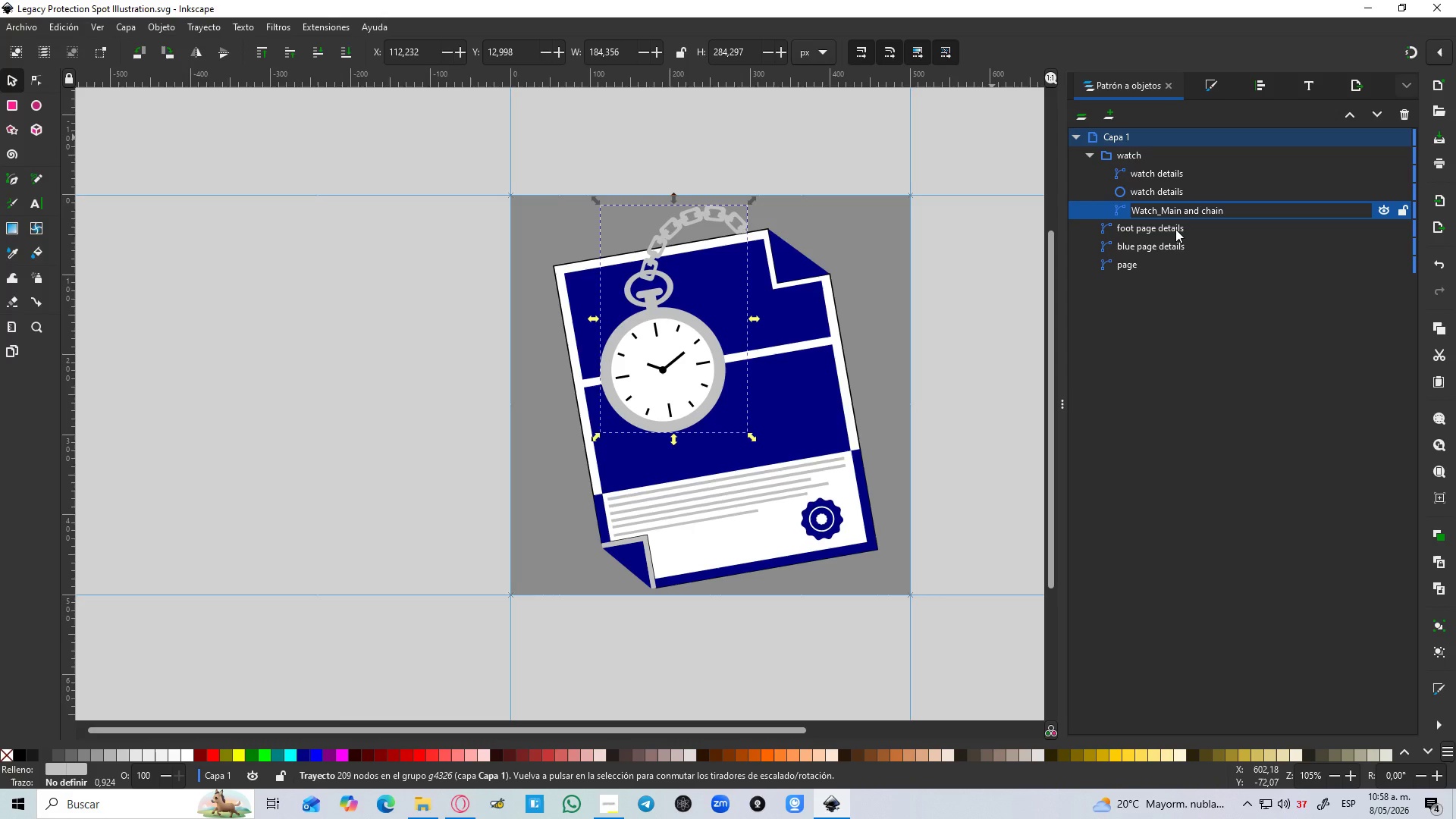 
key(Enter)
 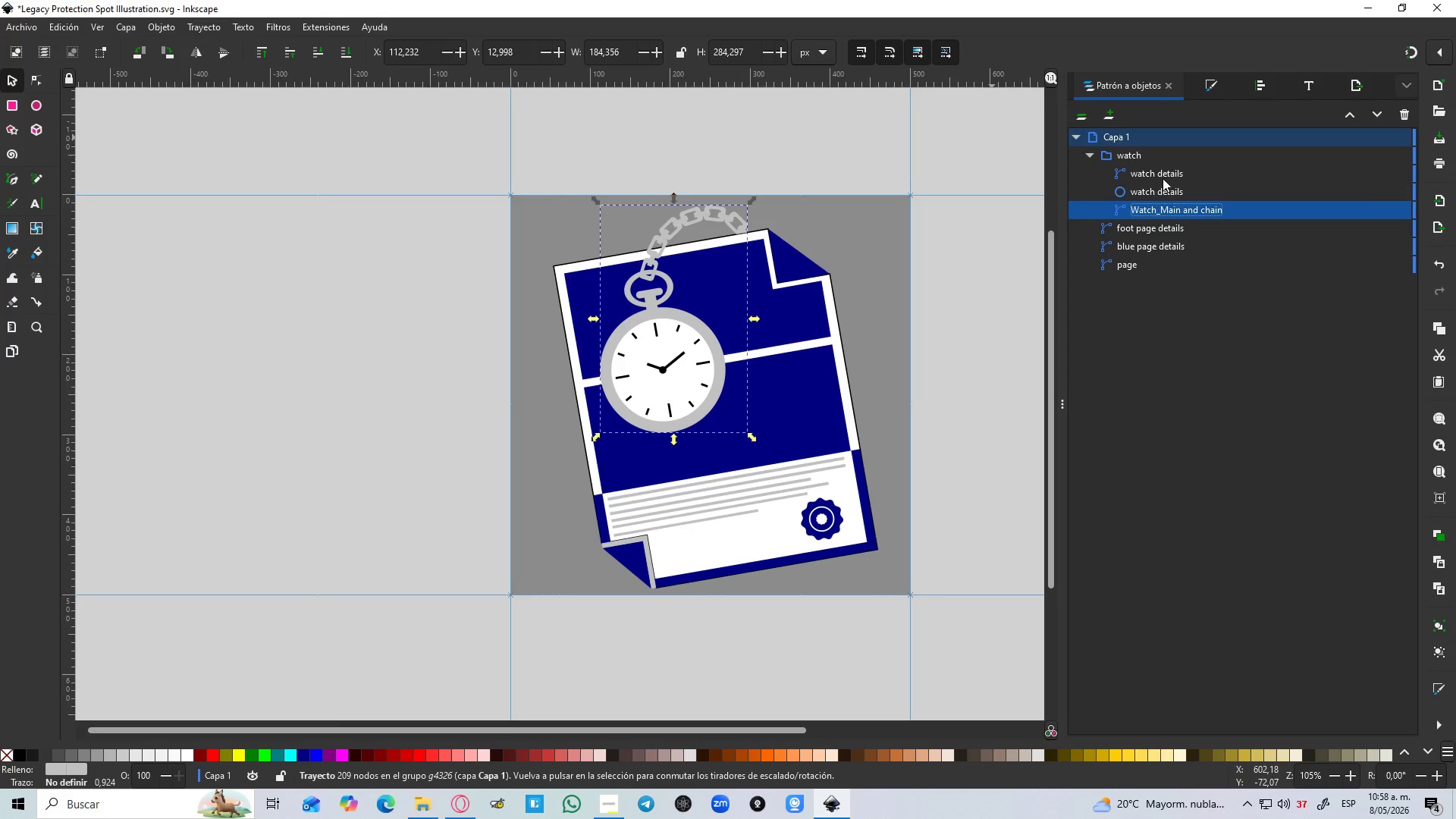 
left_click([1163, 176])
 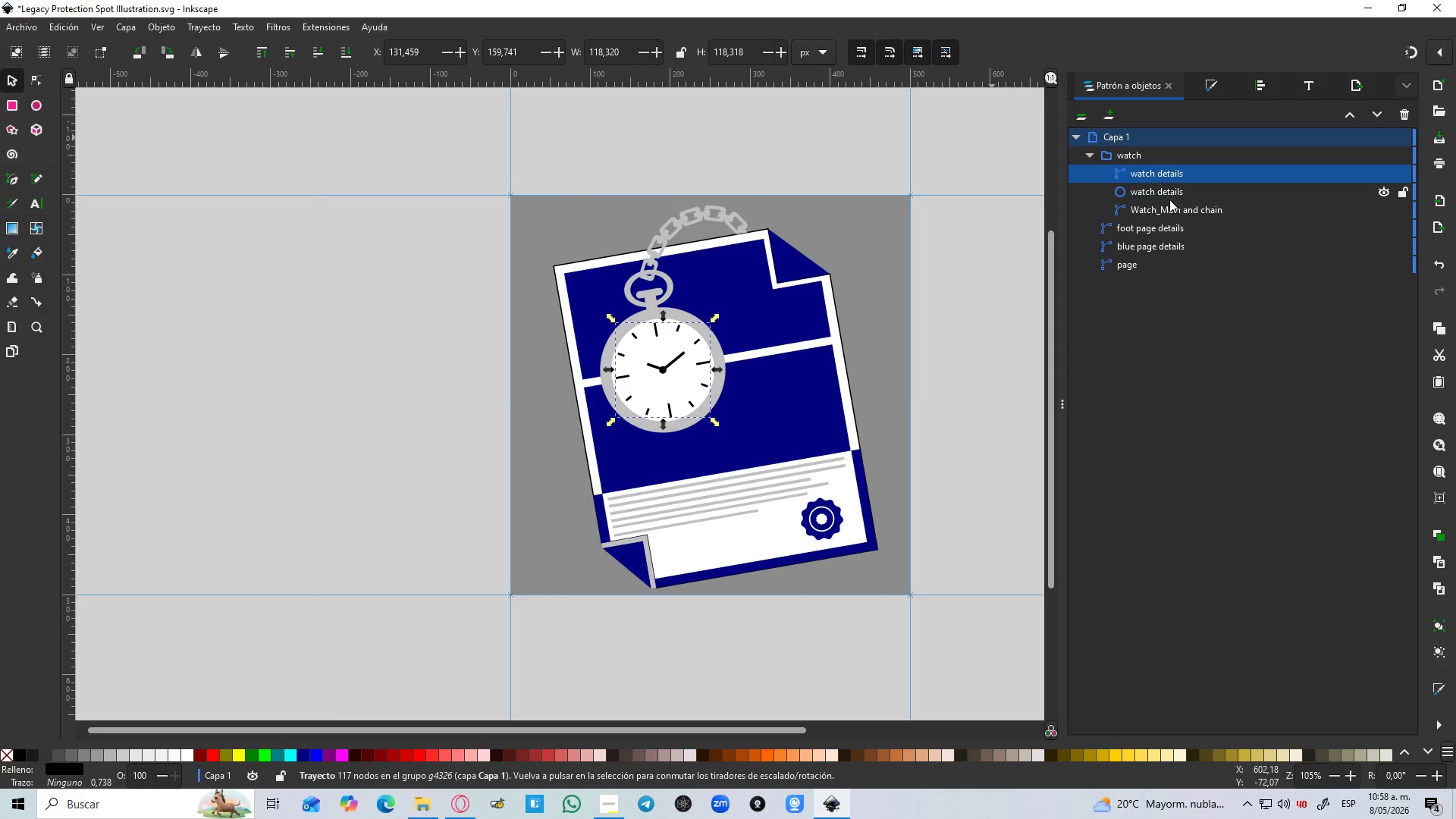 
left_click([1169, 202])
 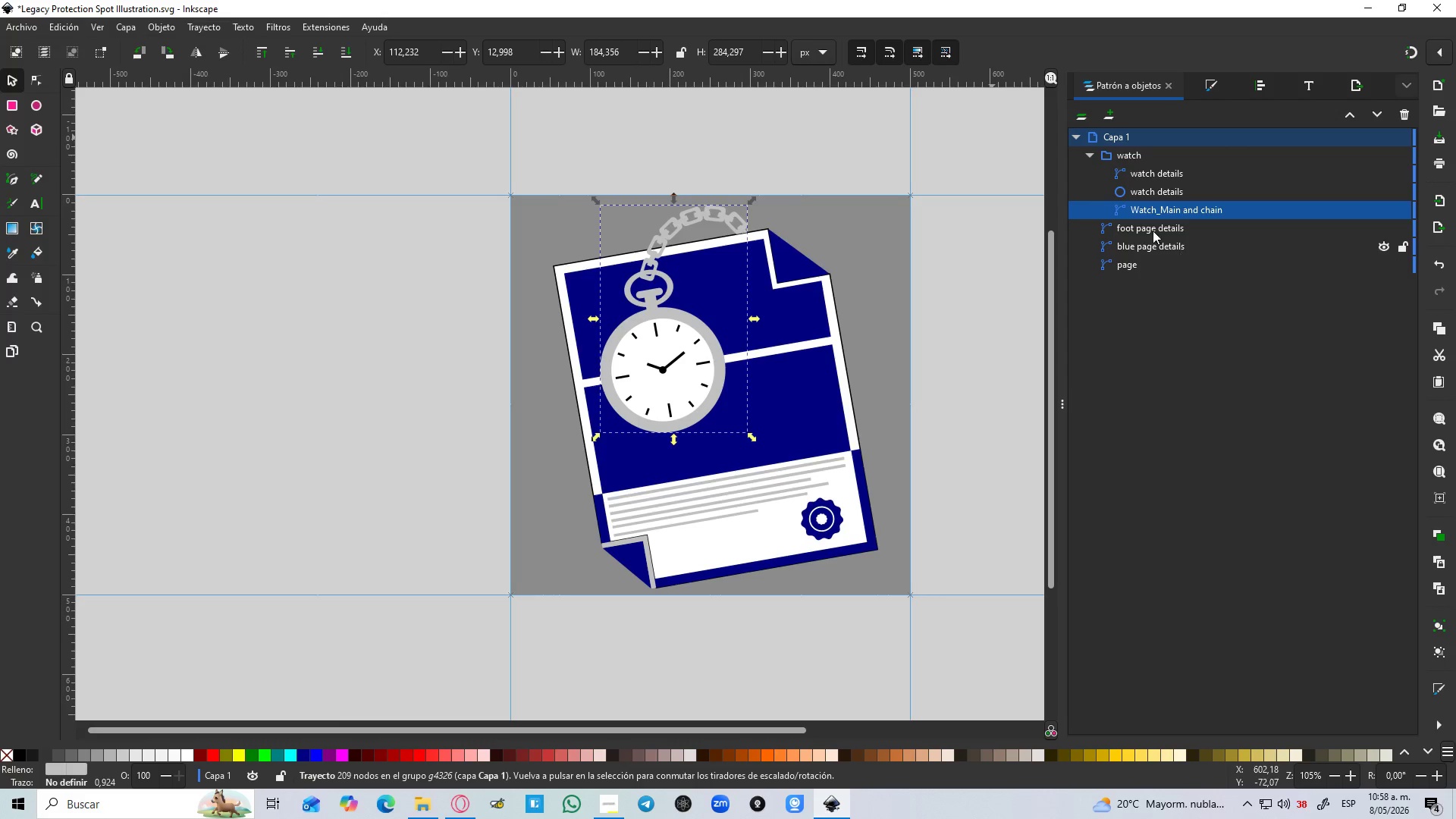 
left_click([1110, 107])
 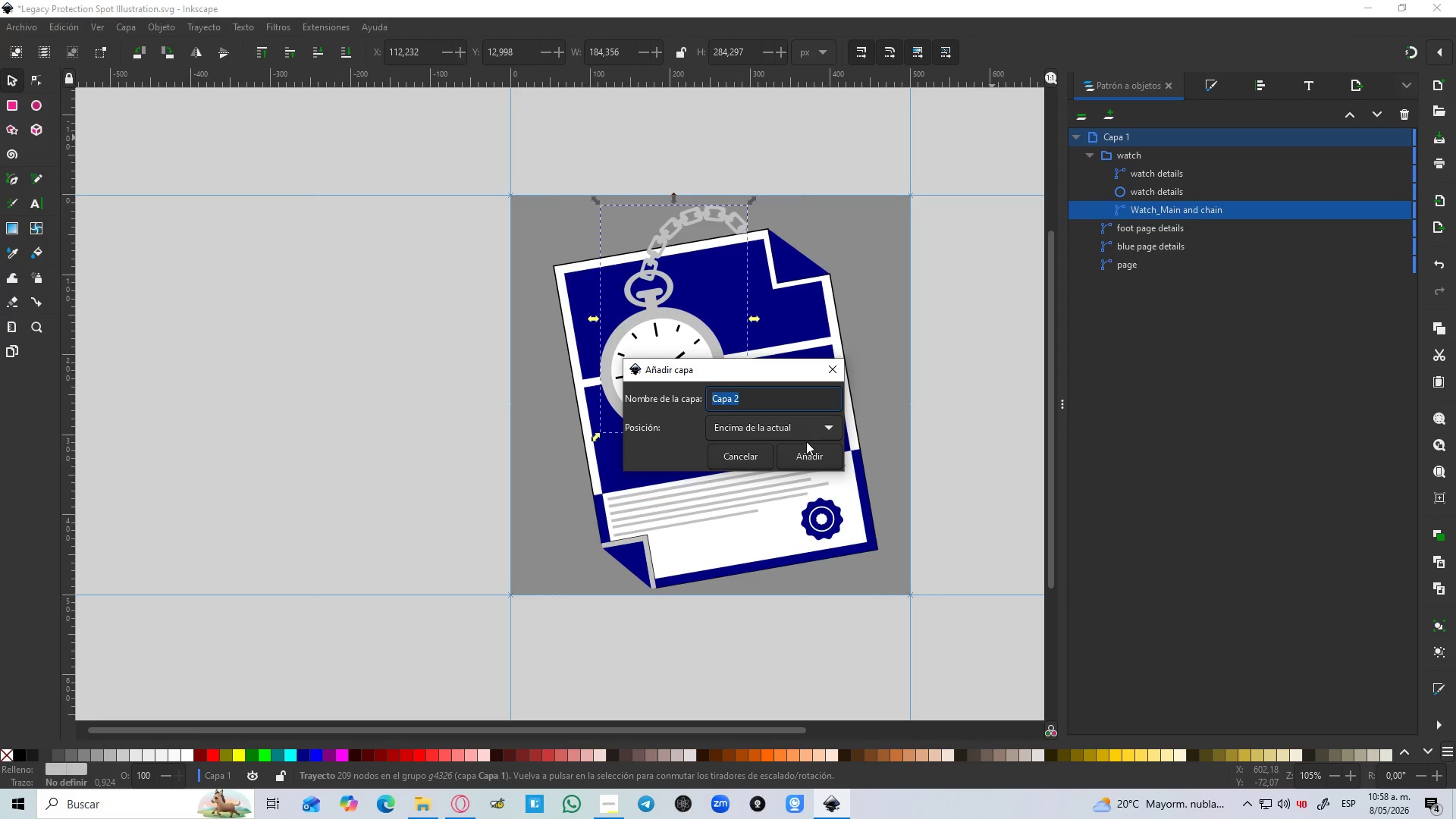 
hold_key(key=ControlLeft, duration=1.31)
 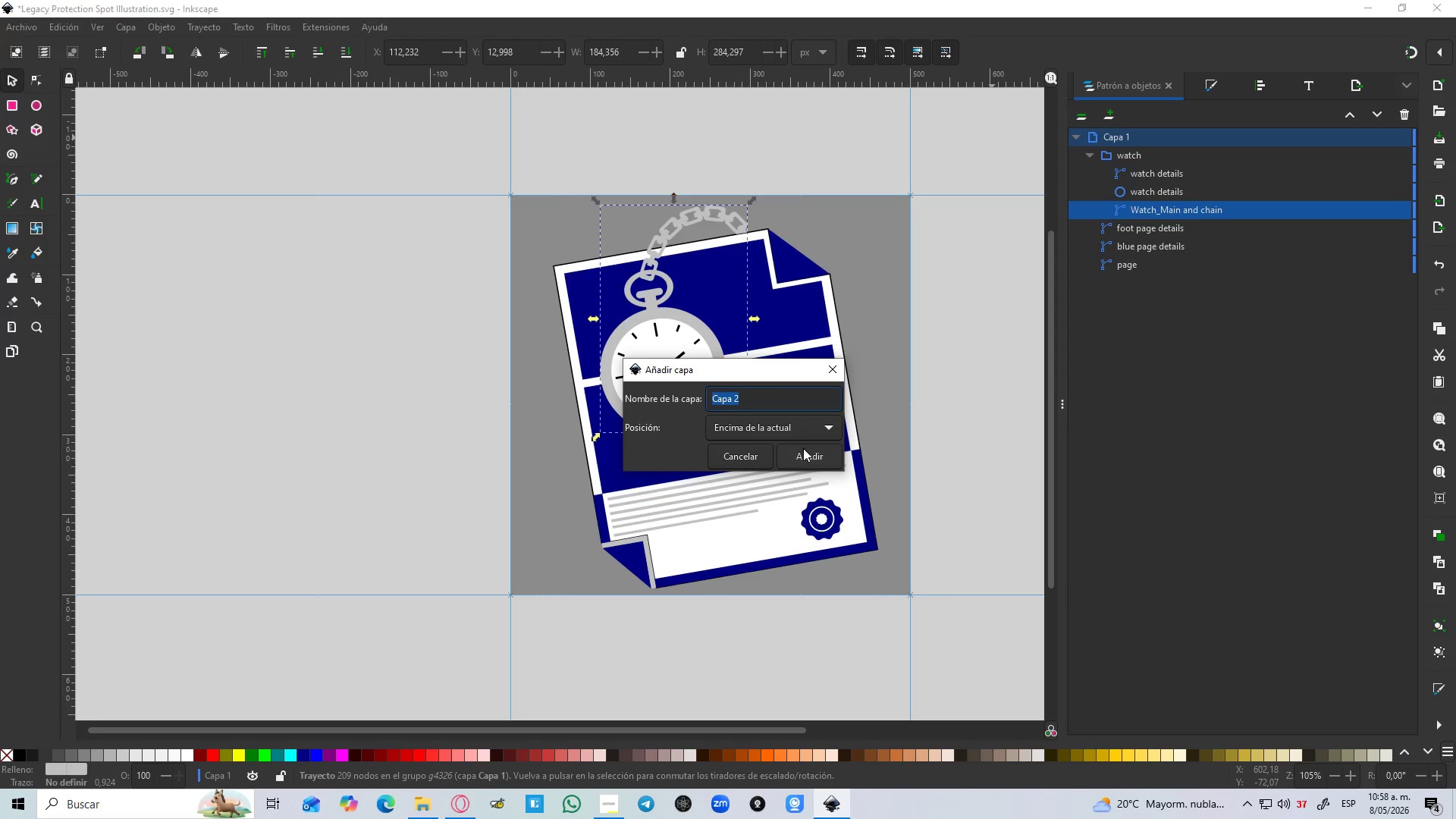 
left_click([803, 449])
 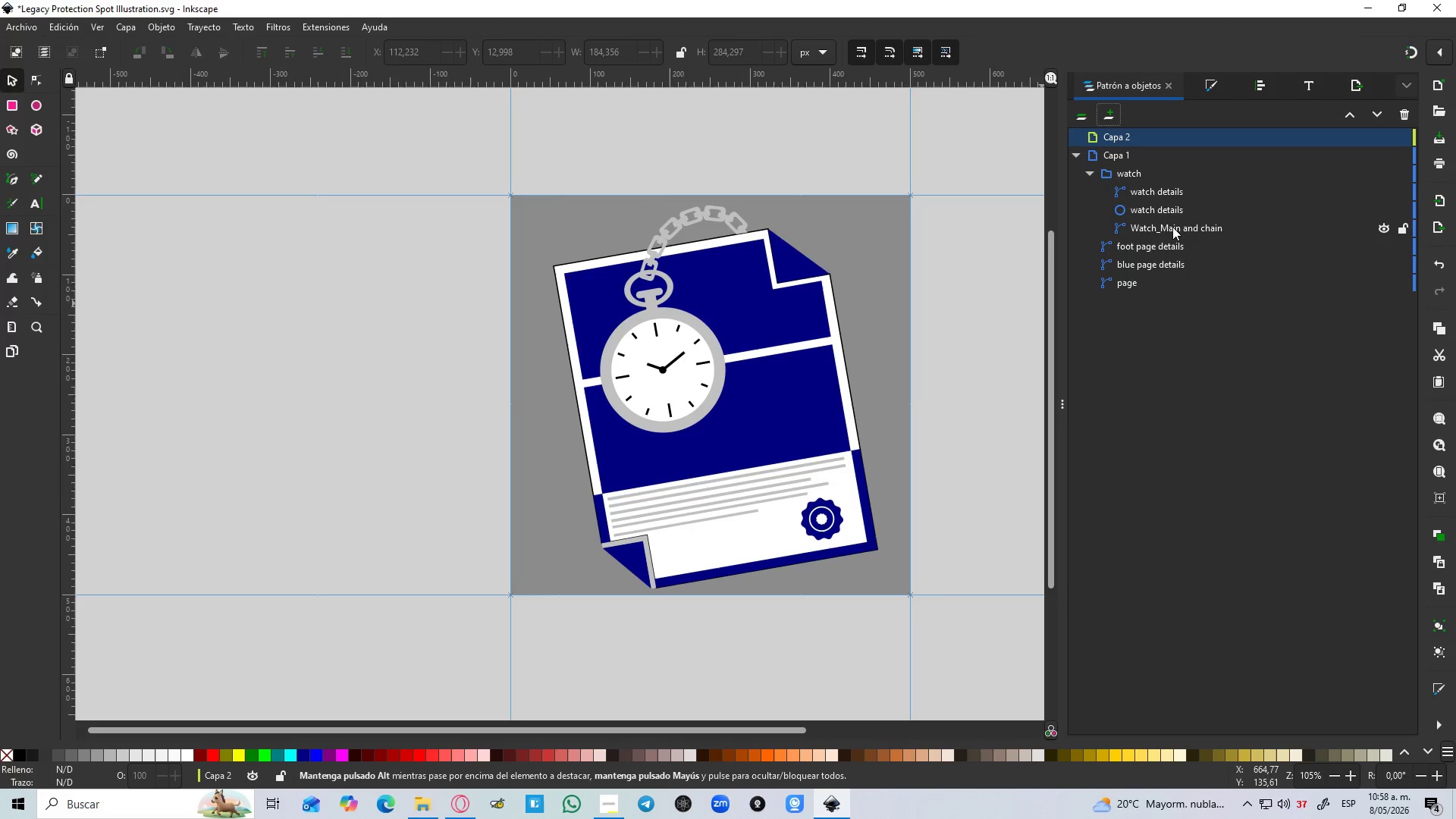 
double_click([1172, 227])
 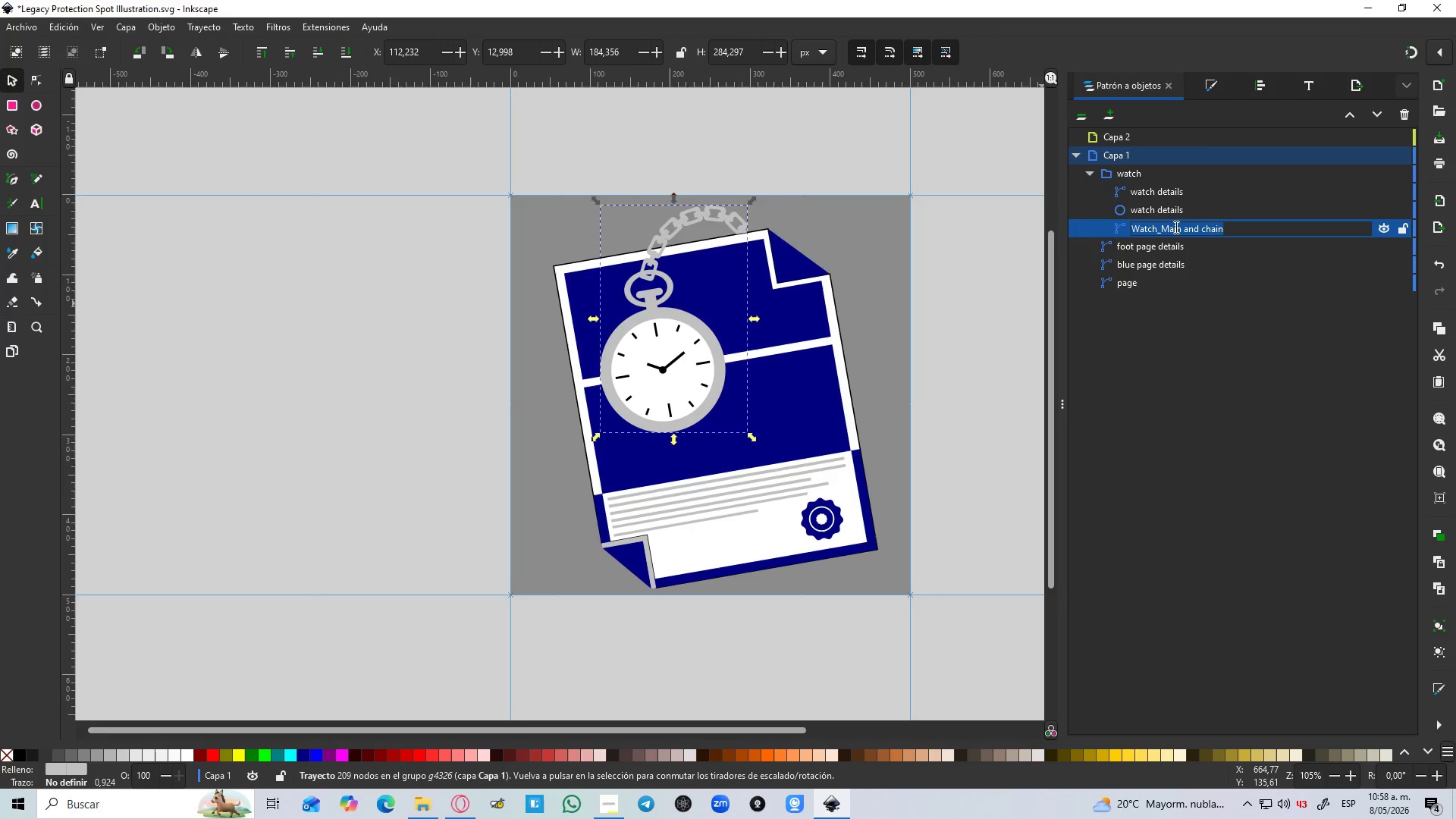 
hold_key(key=ControlLeft, duration=1.5)
 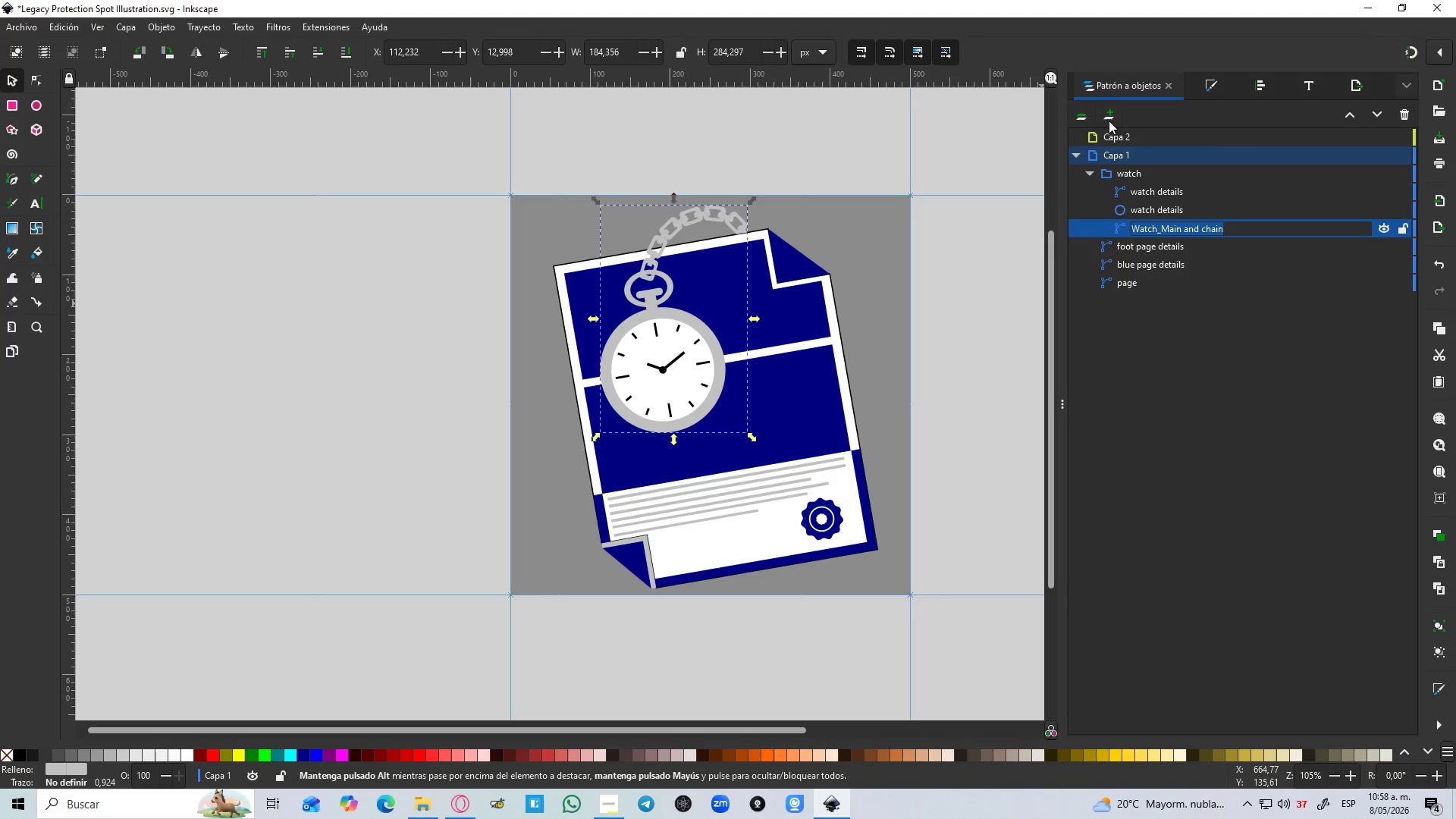 
key(Control+ControlLeft)
 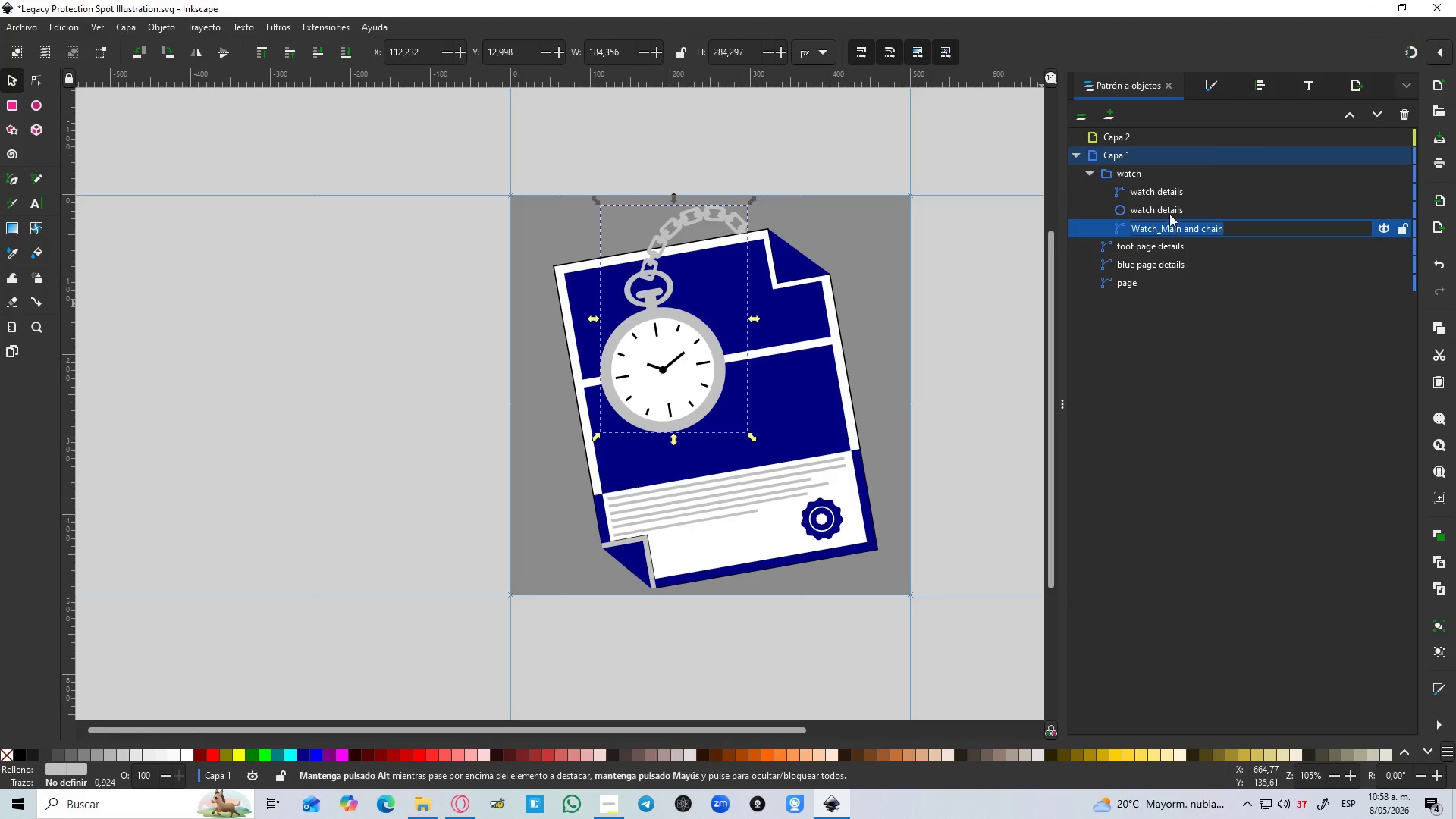 
key(Control+ControlLeft)
 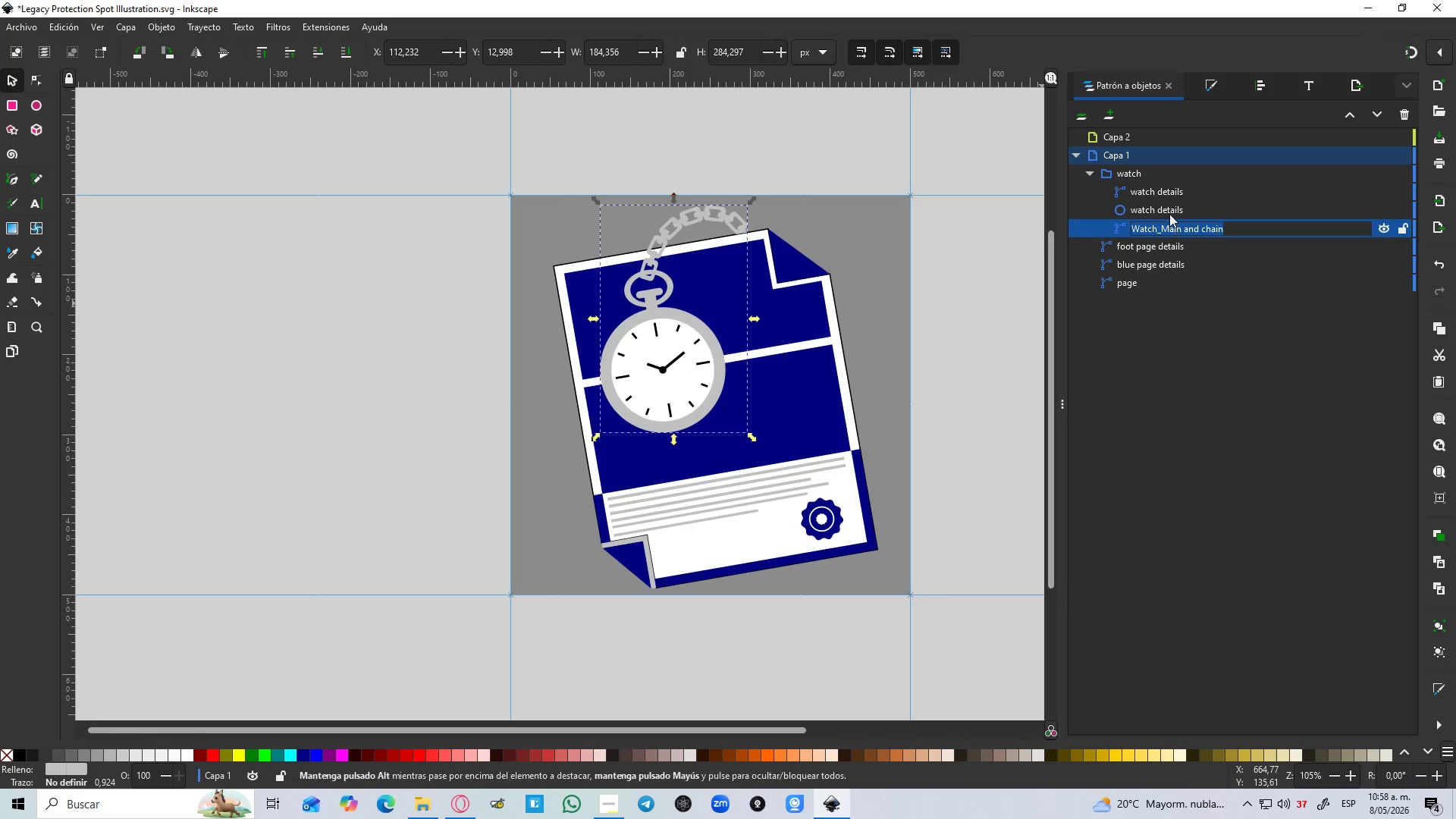 
key(Control+C)
 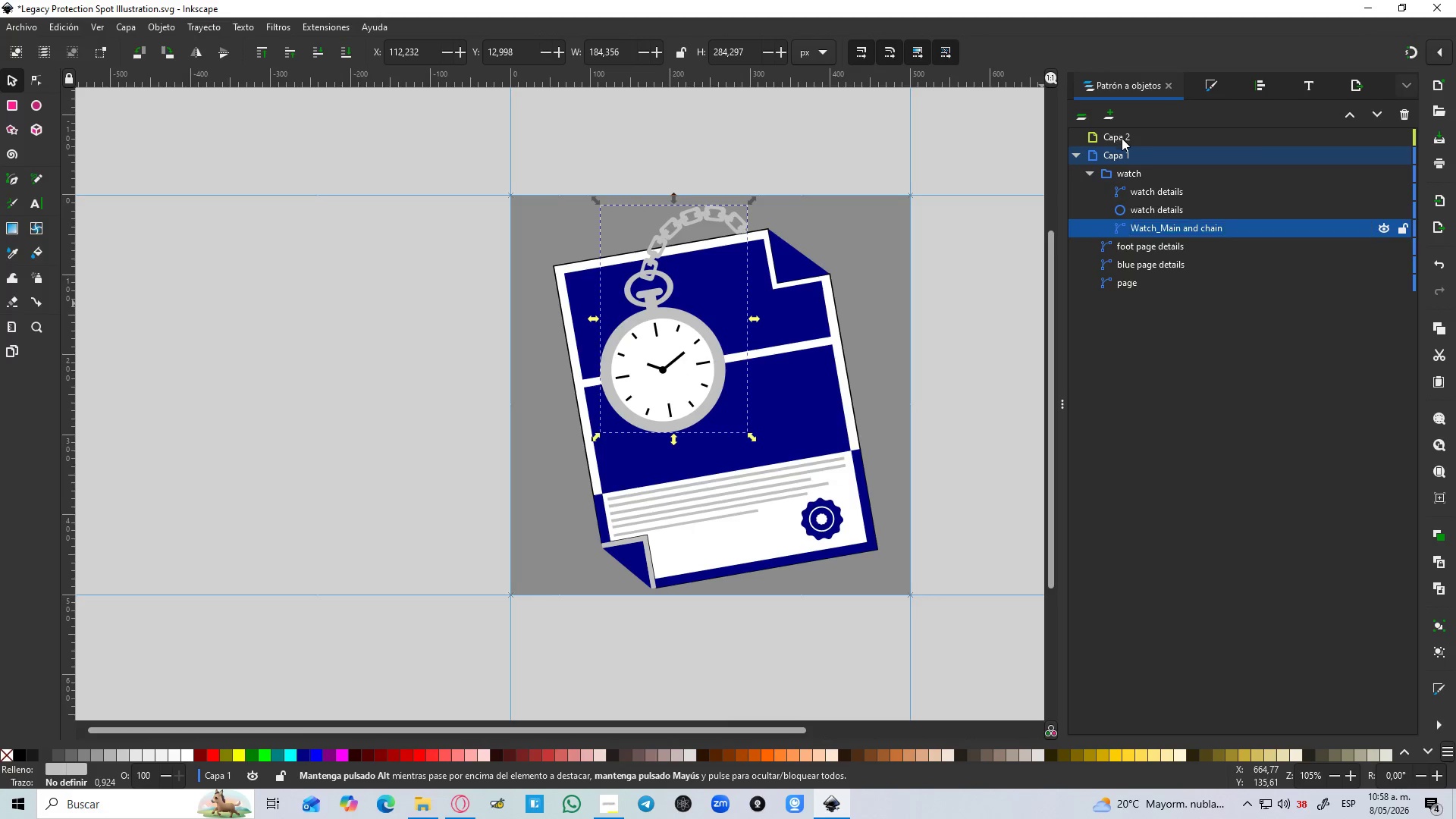 
double_click([1122, 138])
 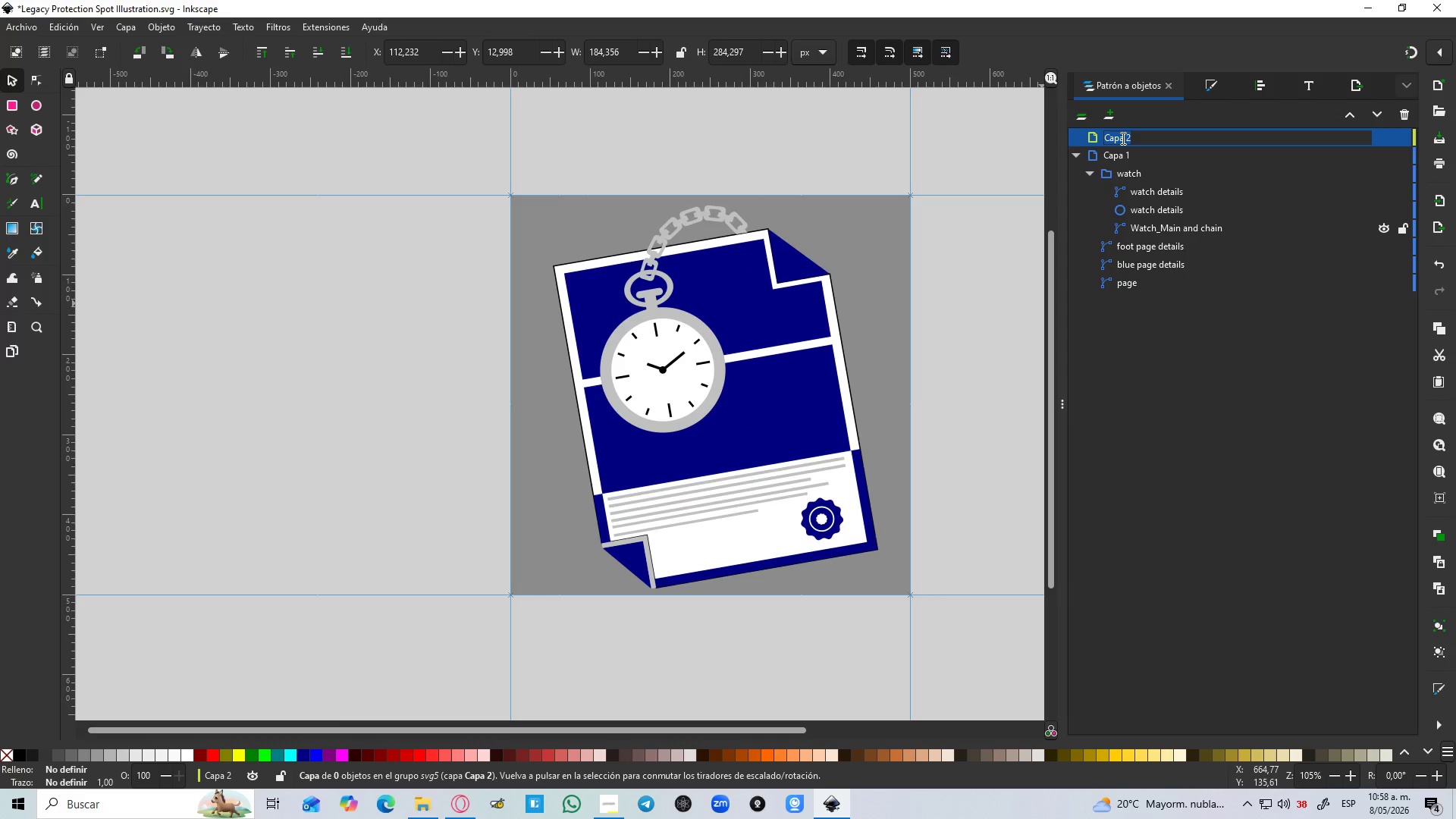 
key(Control+V)
 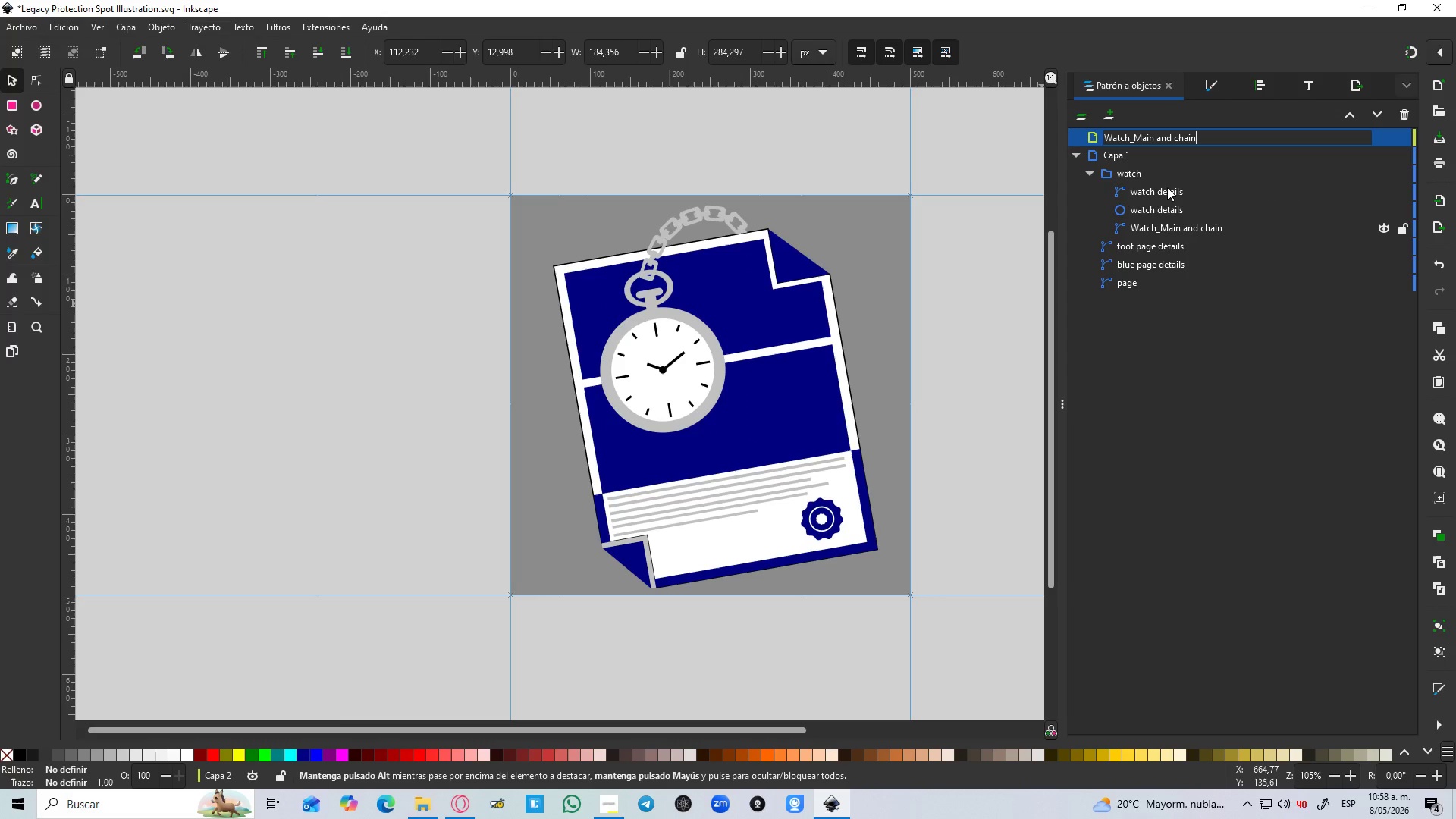 
key(Enter)
 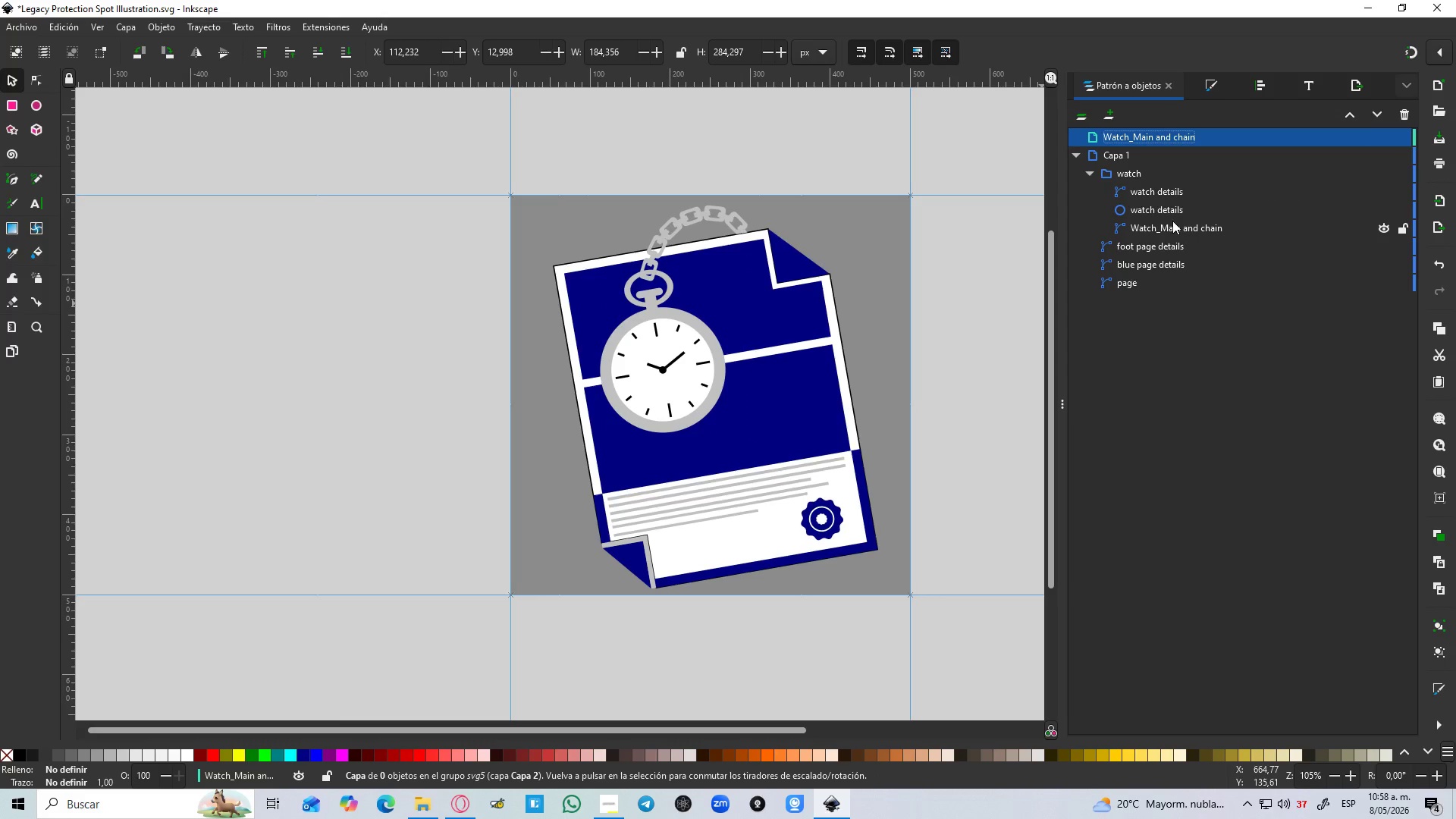 
left_click_drag(start_coordinate=[1177, 232], to_coordinate=[1198, 140])
 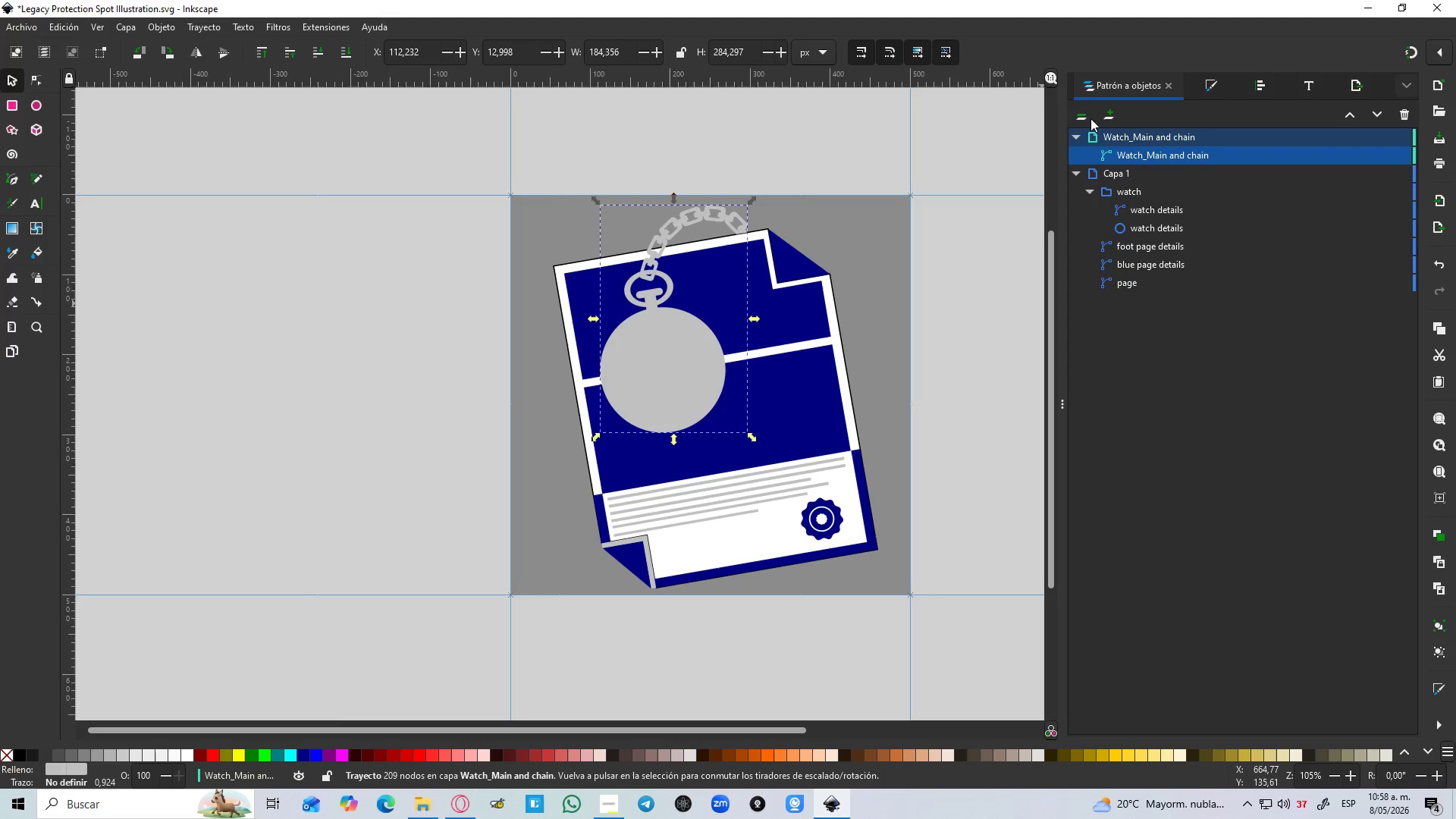 
left_click([1102, 108])
 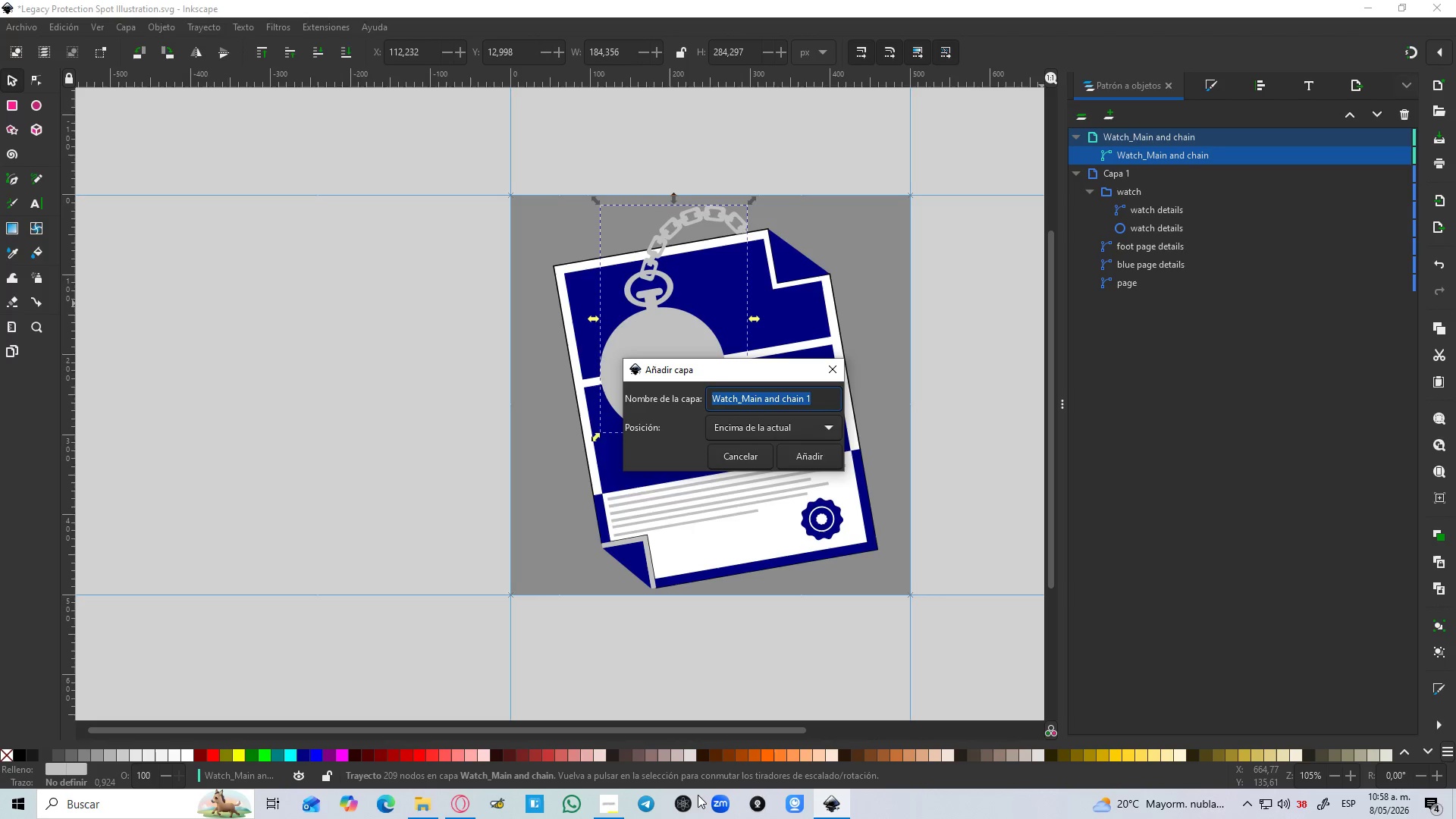 
left_click([604, 809])